 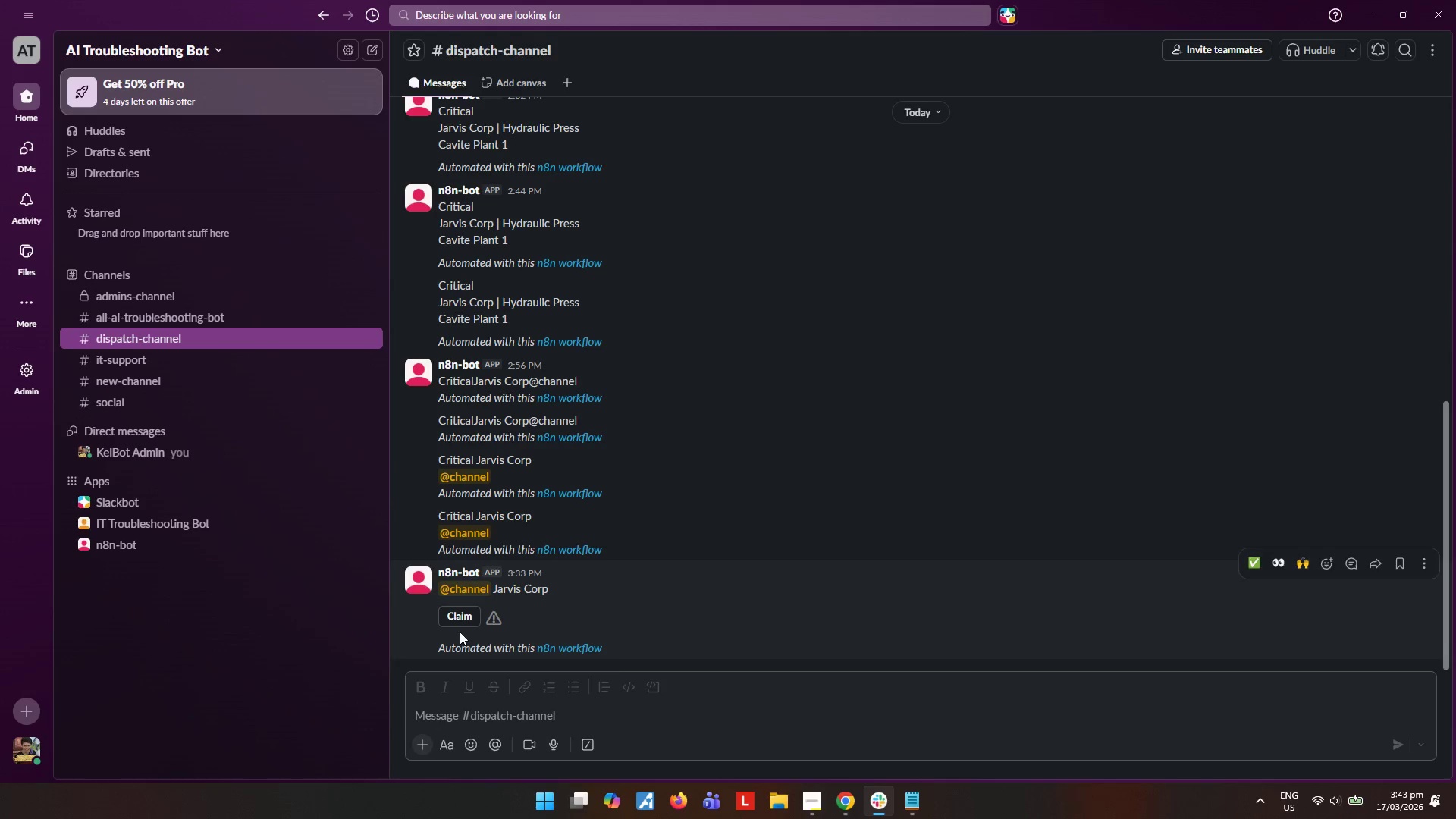 
left_click([837, 806])
 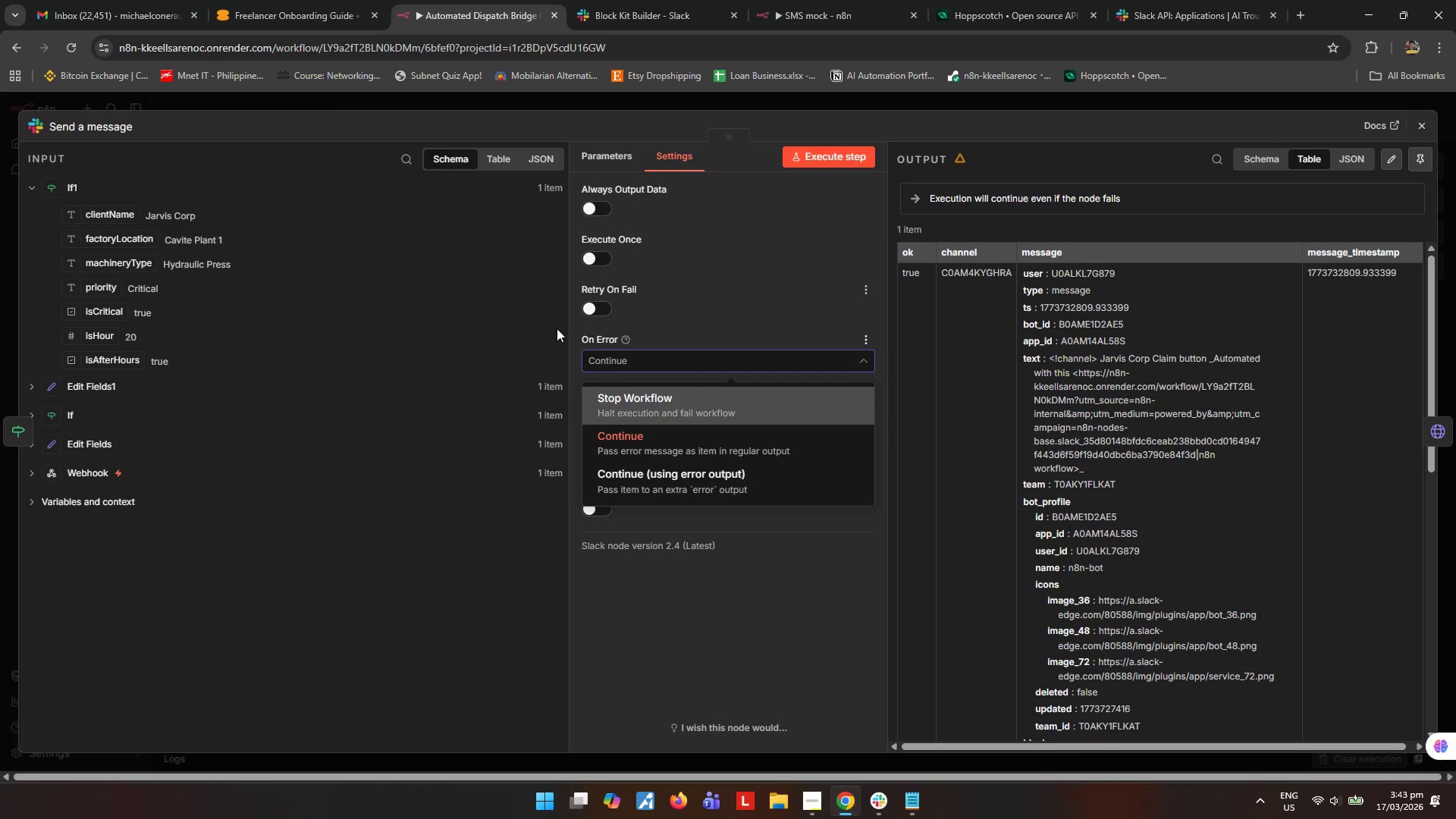 
left_click([431, 357])
 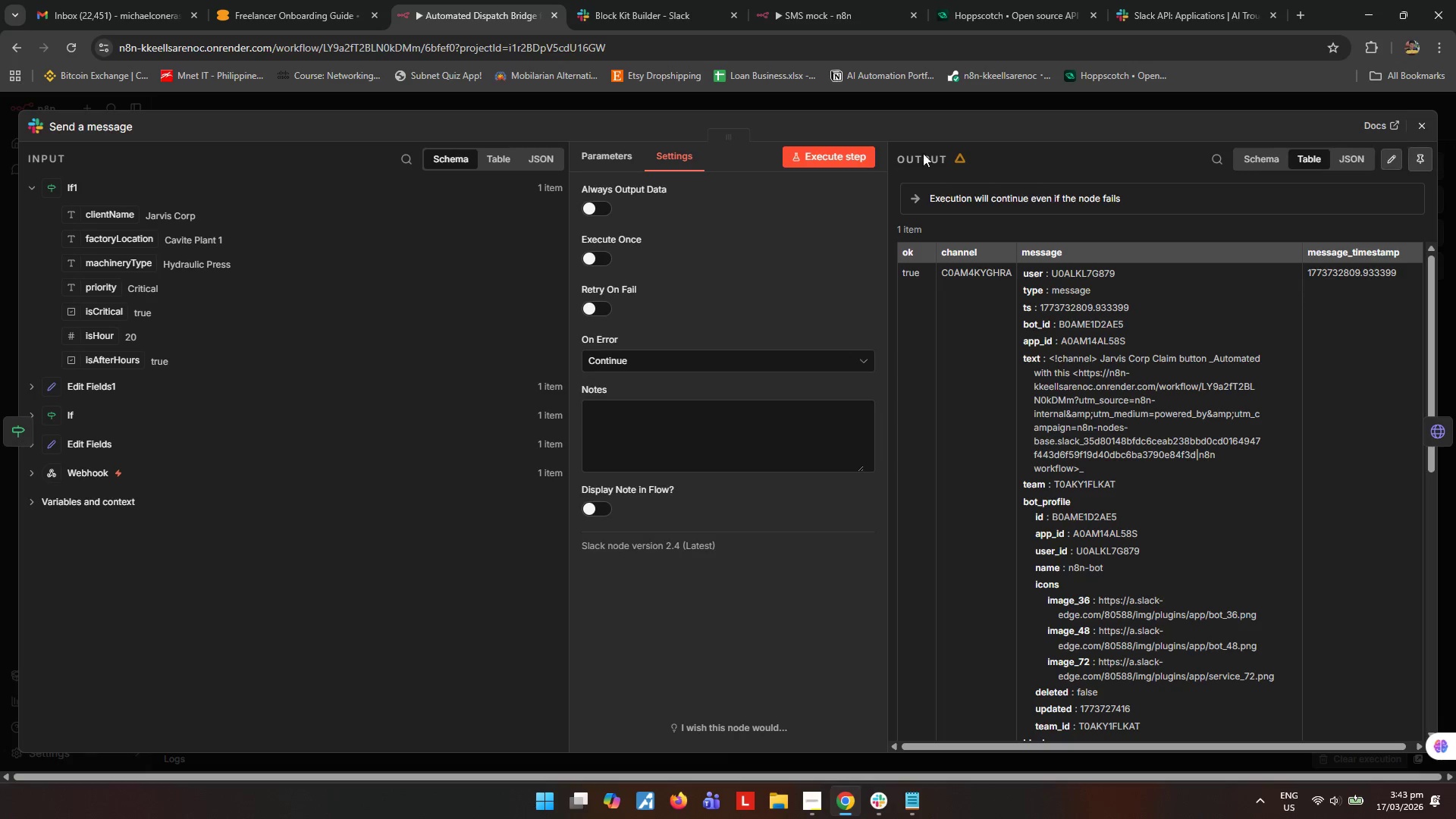 
left_click([843, 162])
 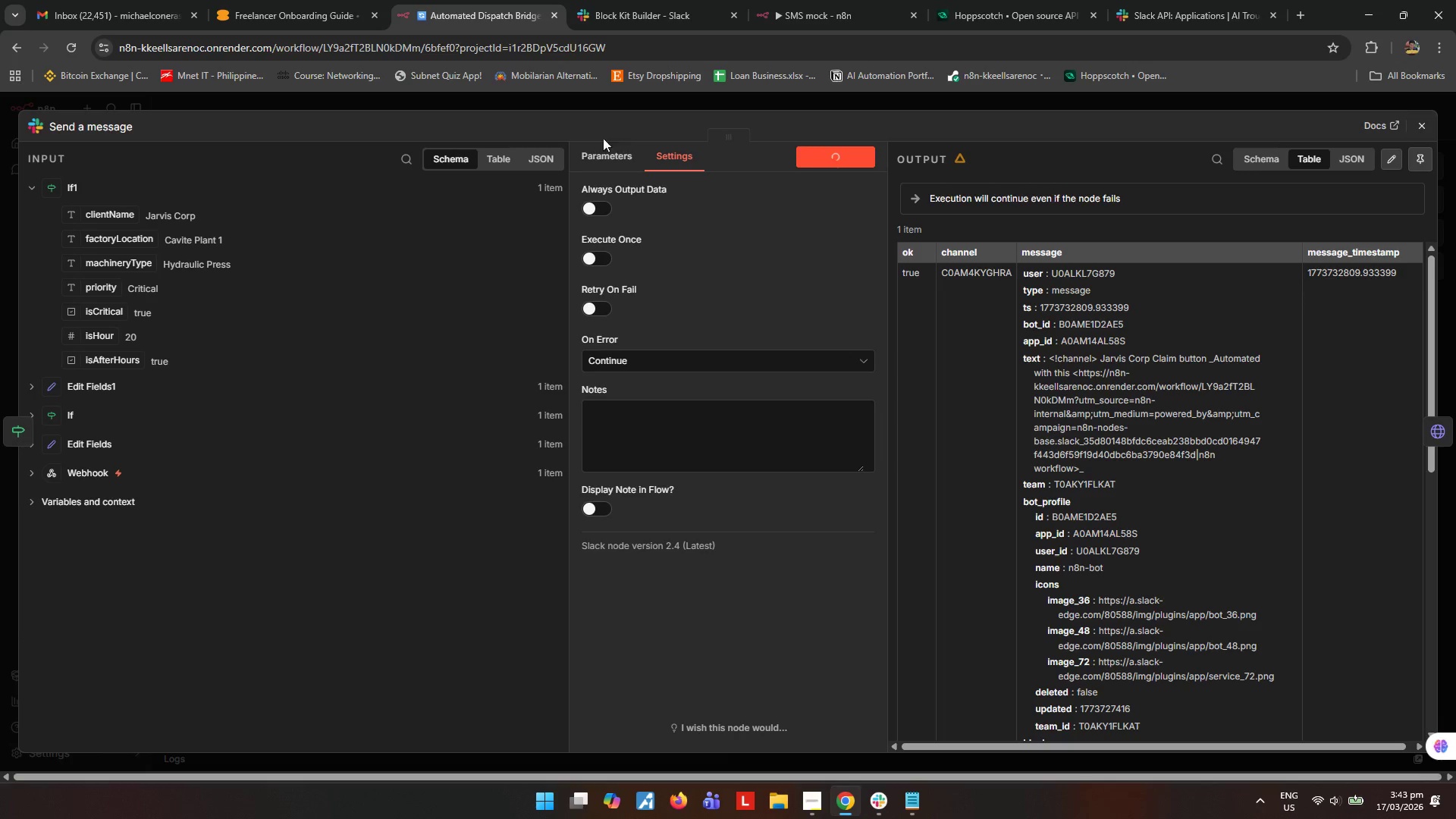 
left_click([592, 149])
 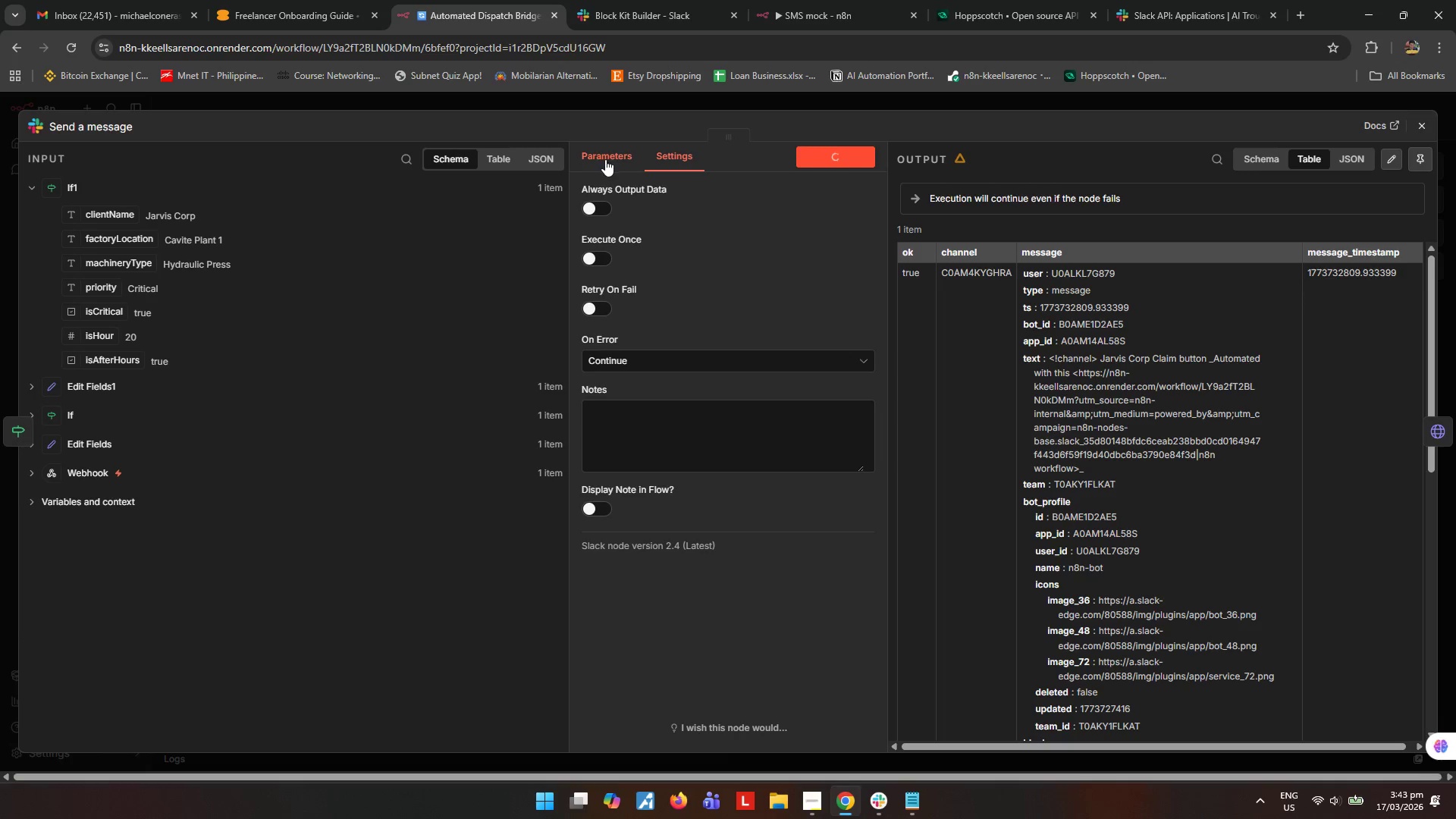 
left_click([605, 159])
 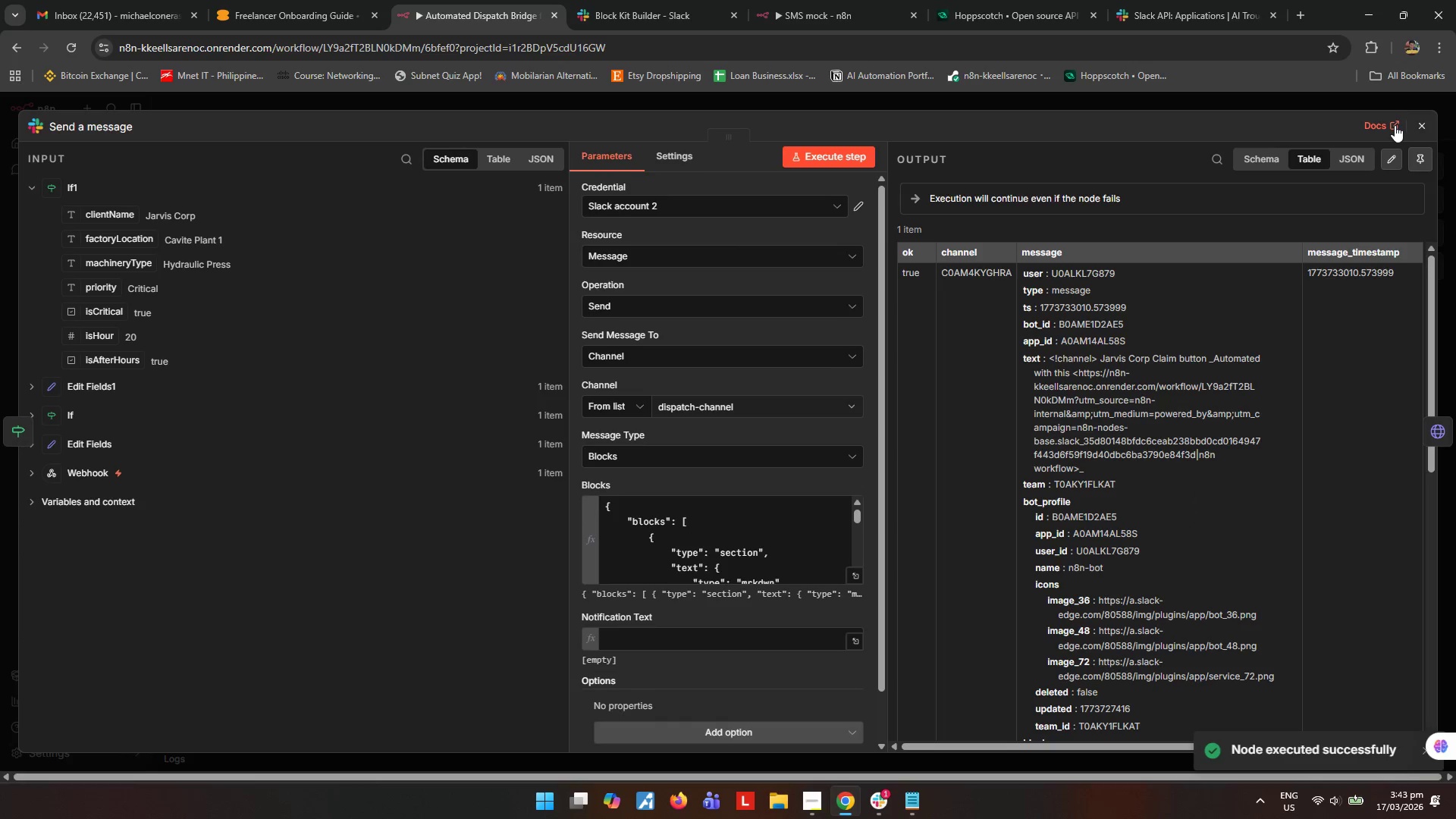 
left_click([1427, 130])
 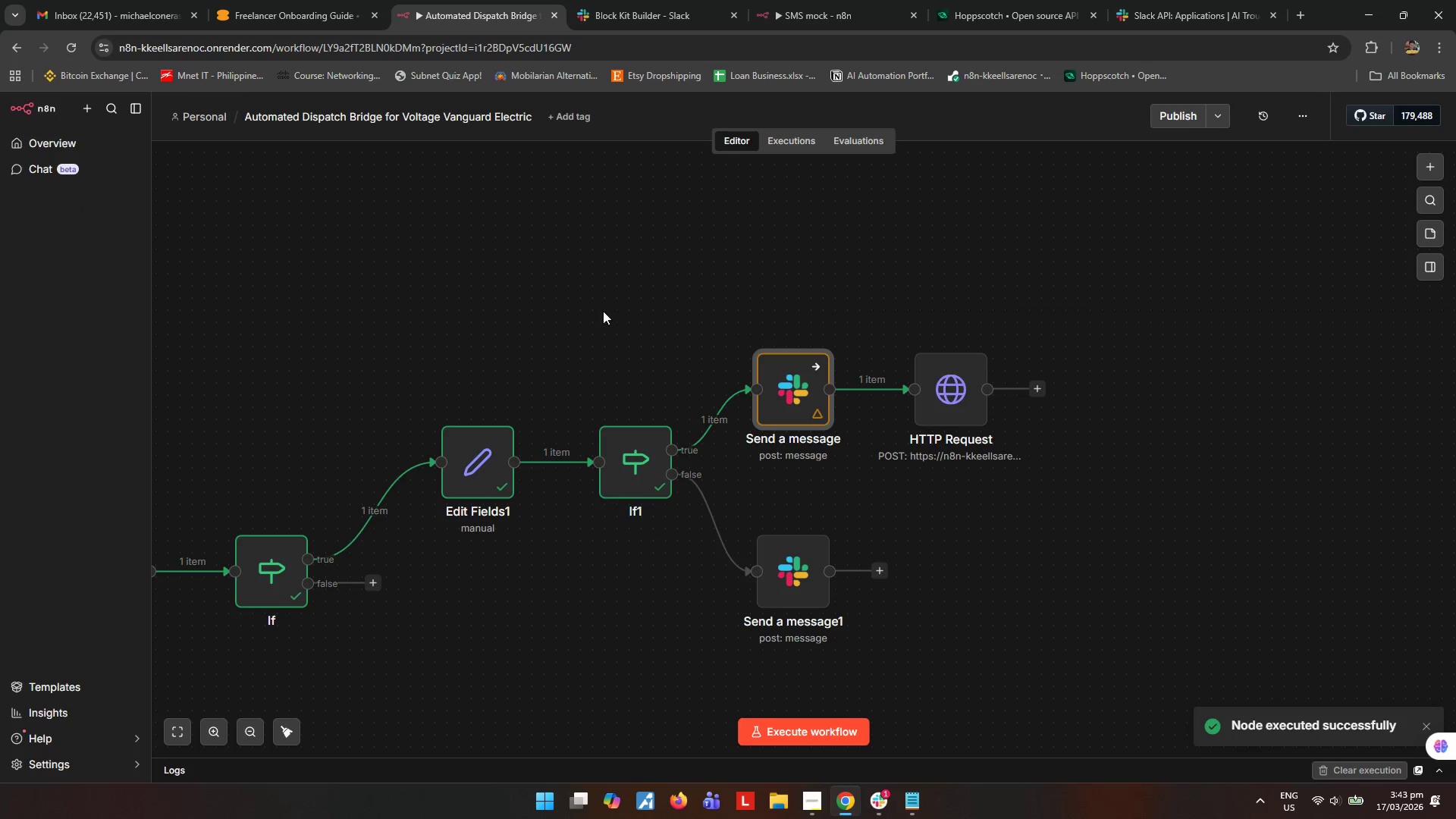 
left_click_drag(start_coordinate=[523, 297], to_coordinate=[655, 264])
 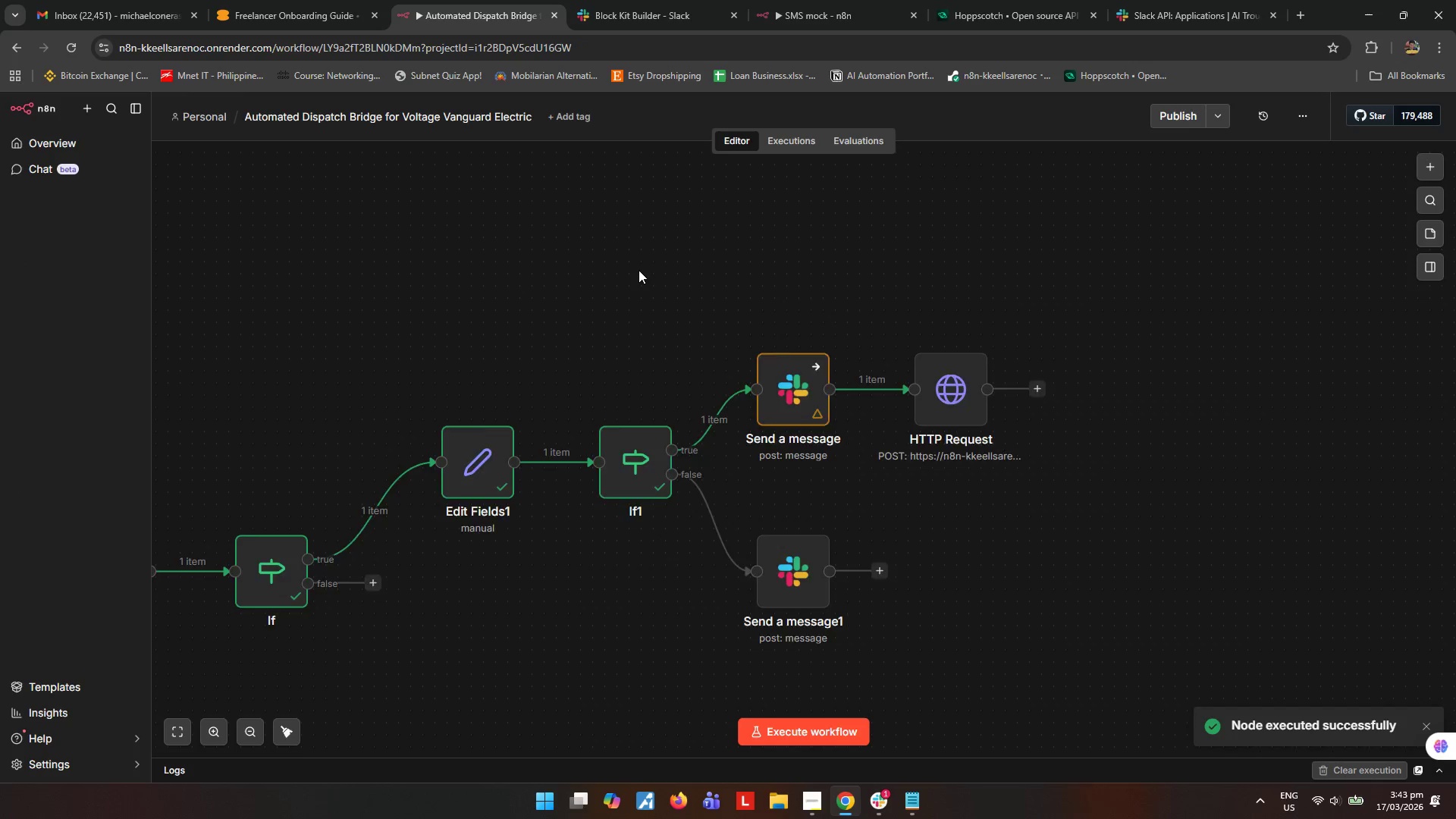 
scroll: coordinate [793, 281], scroll_direction: down, amount: 2.0
 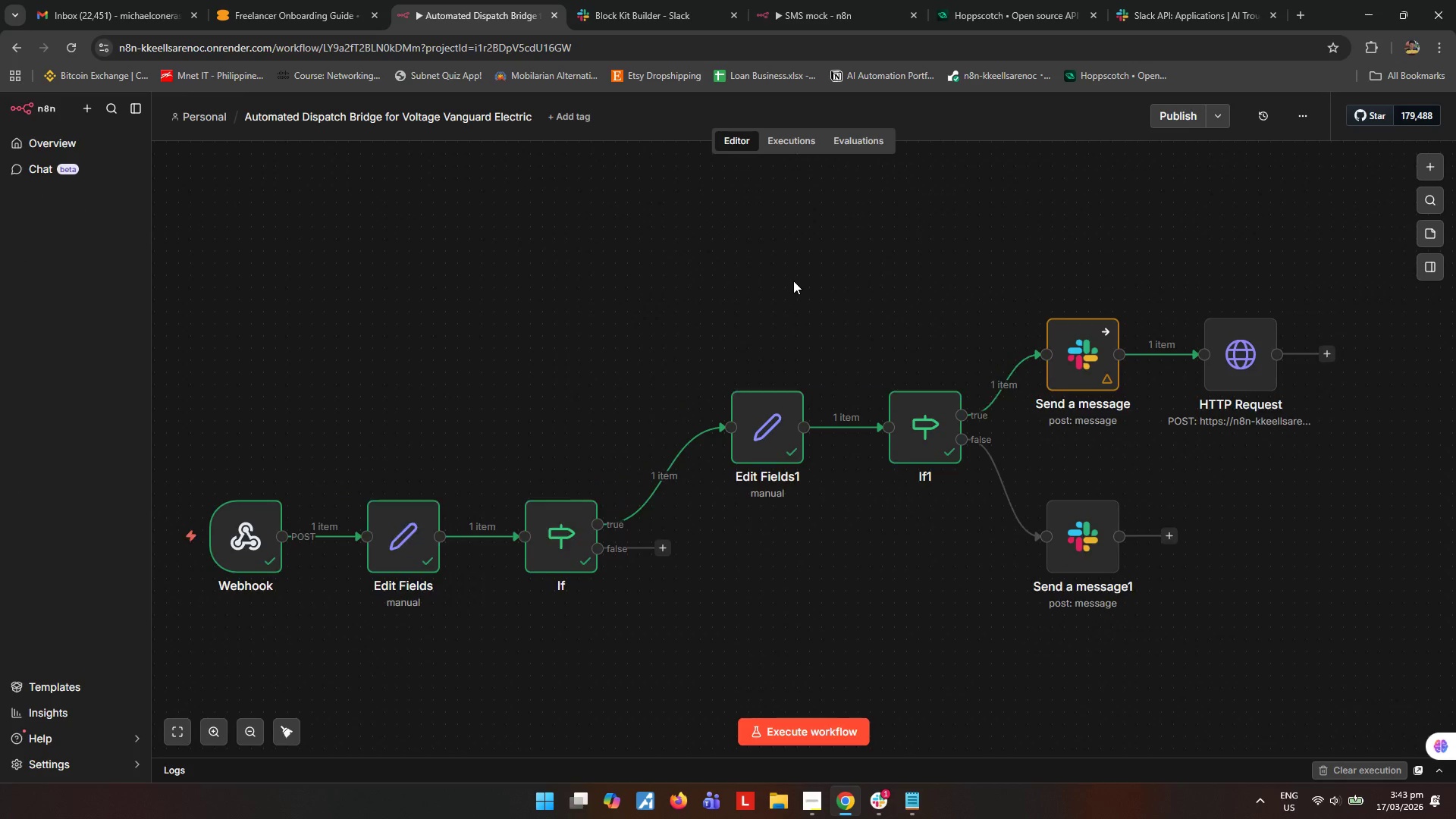 
scroll: coordinate [793, 281], scroll_direction: up, amount: 1.0
 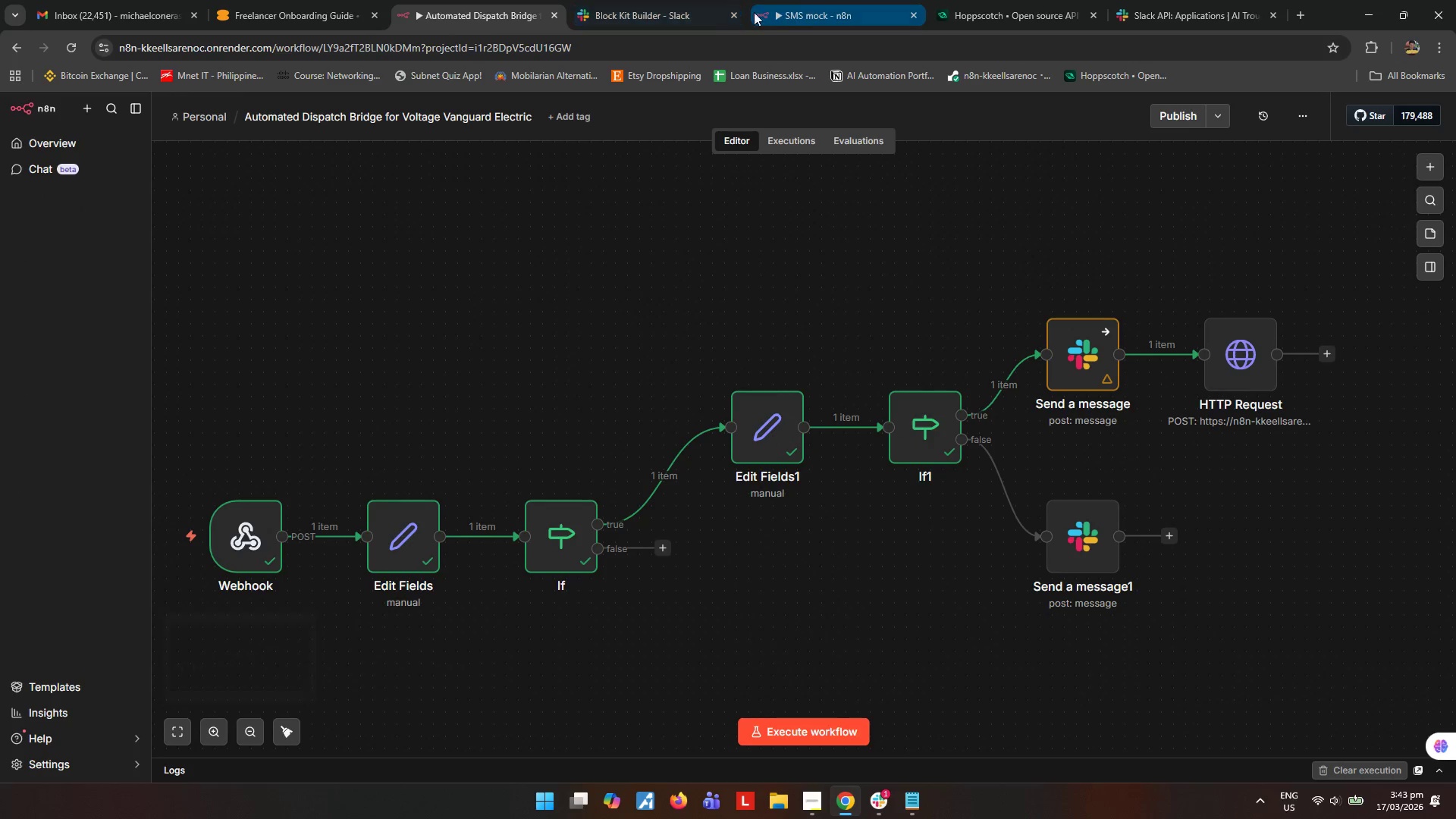 
left_click([669, 12])
 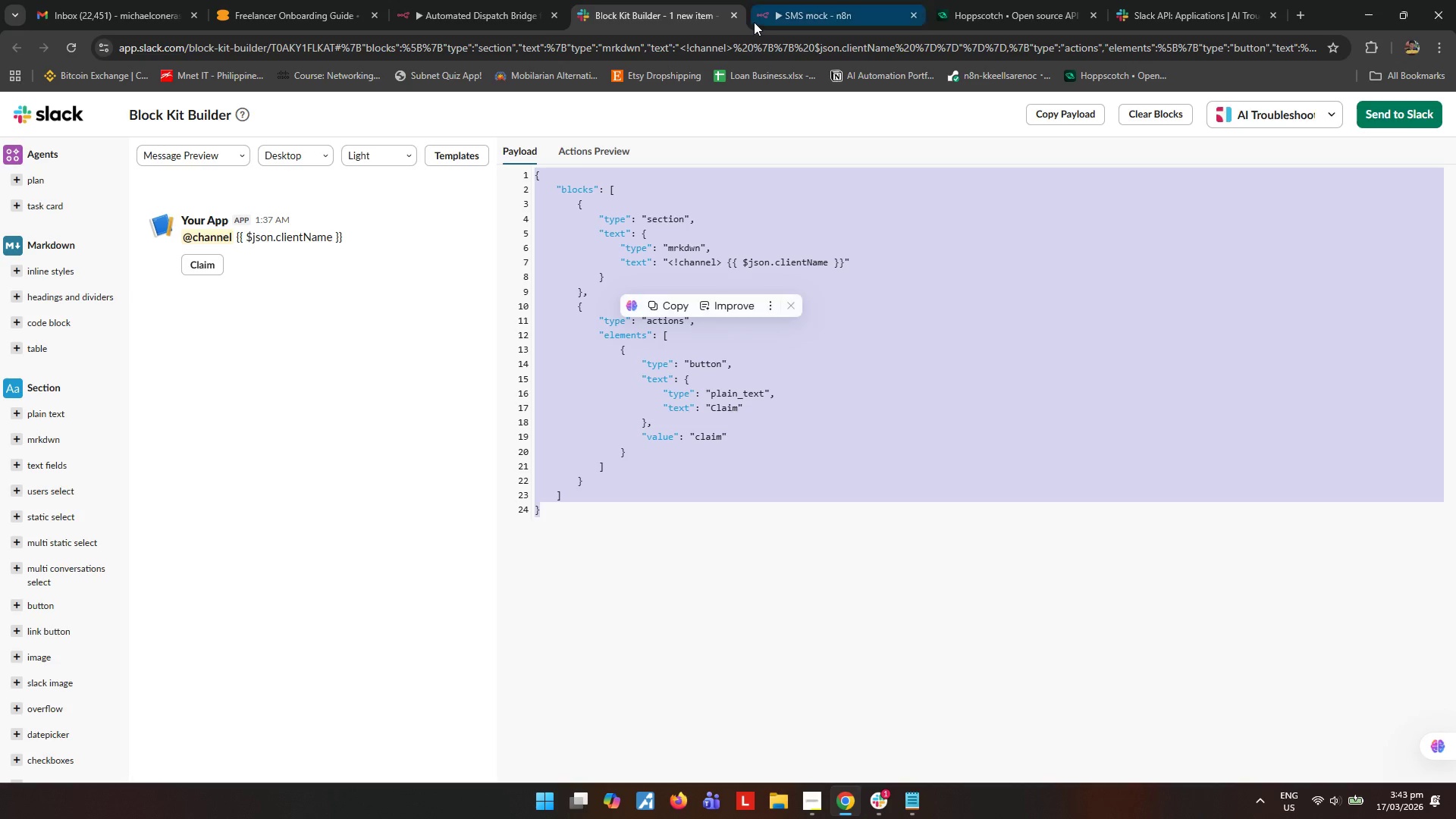 
mouse_move([748, 23])
 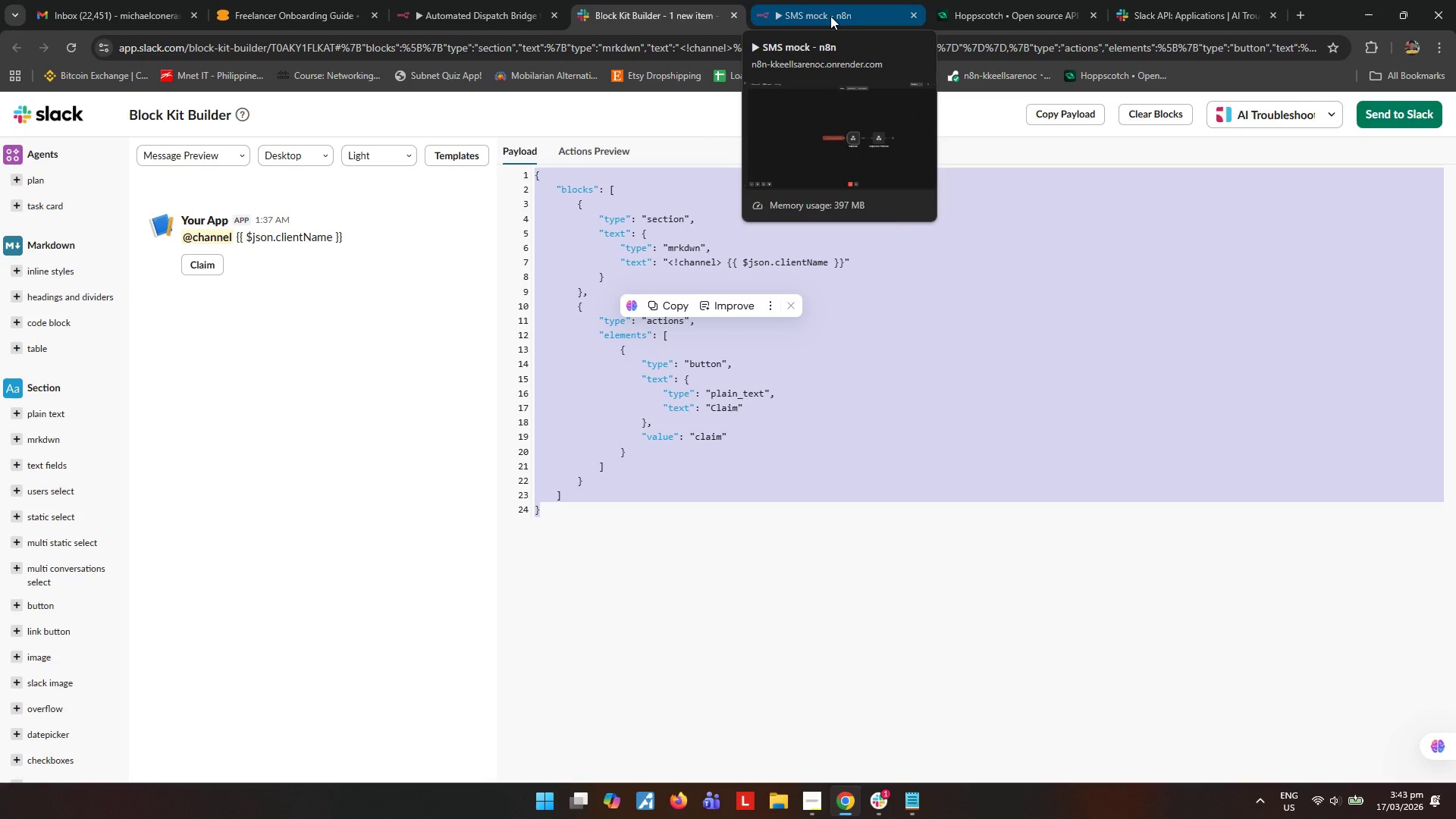 
left_click([830, 16])
 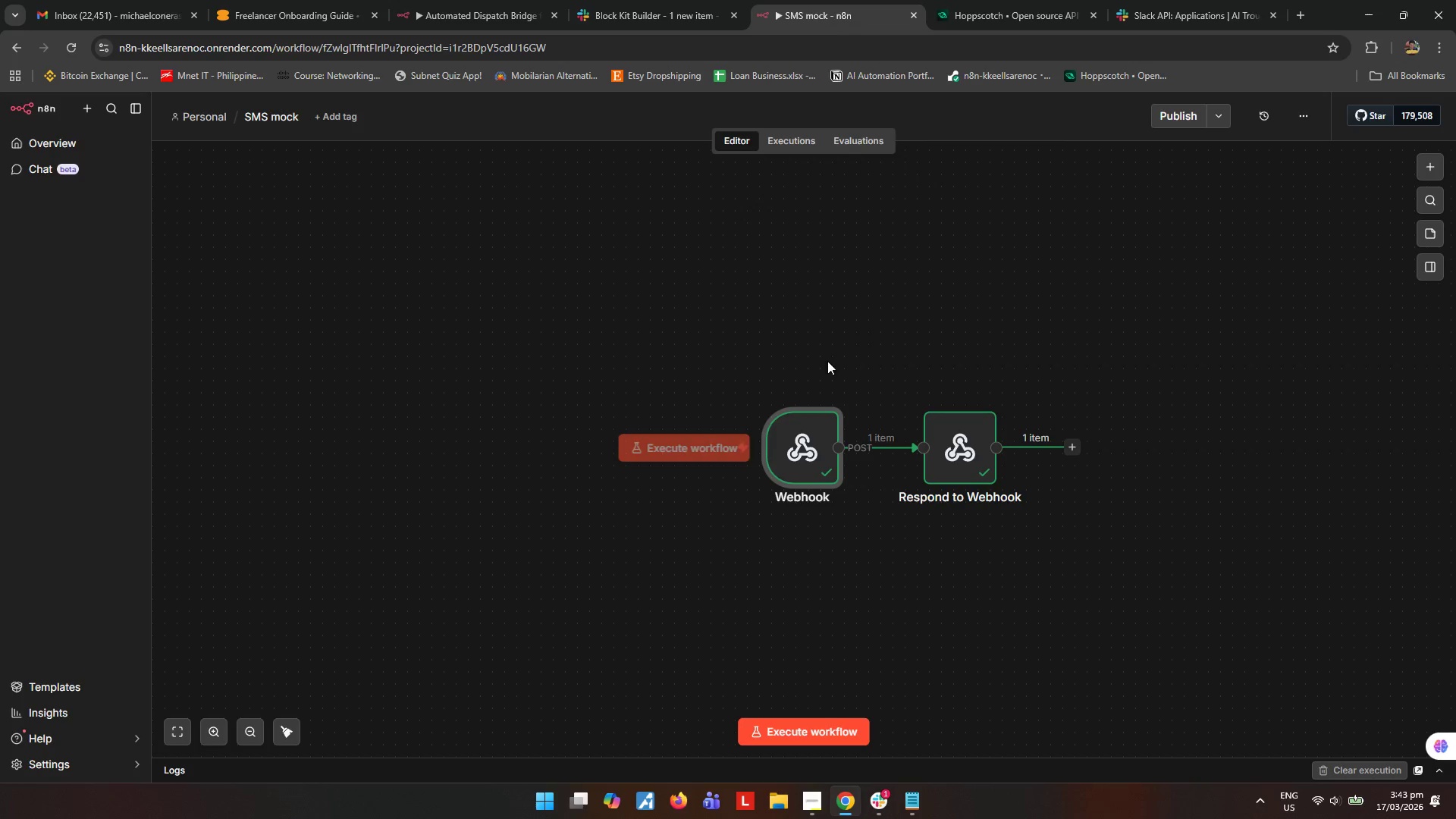 
left_click([802, 460])
 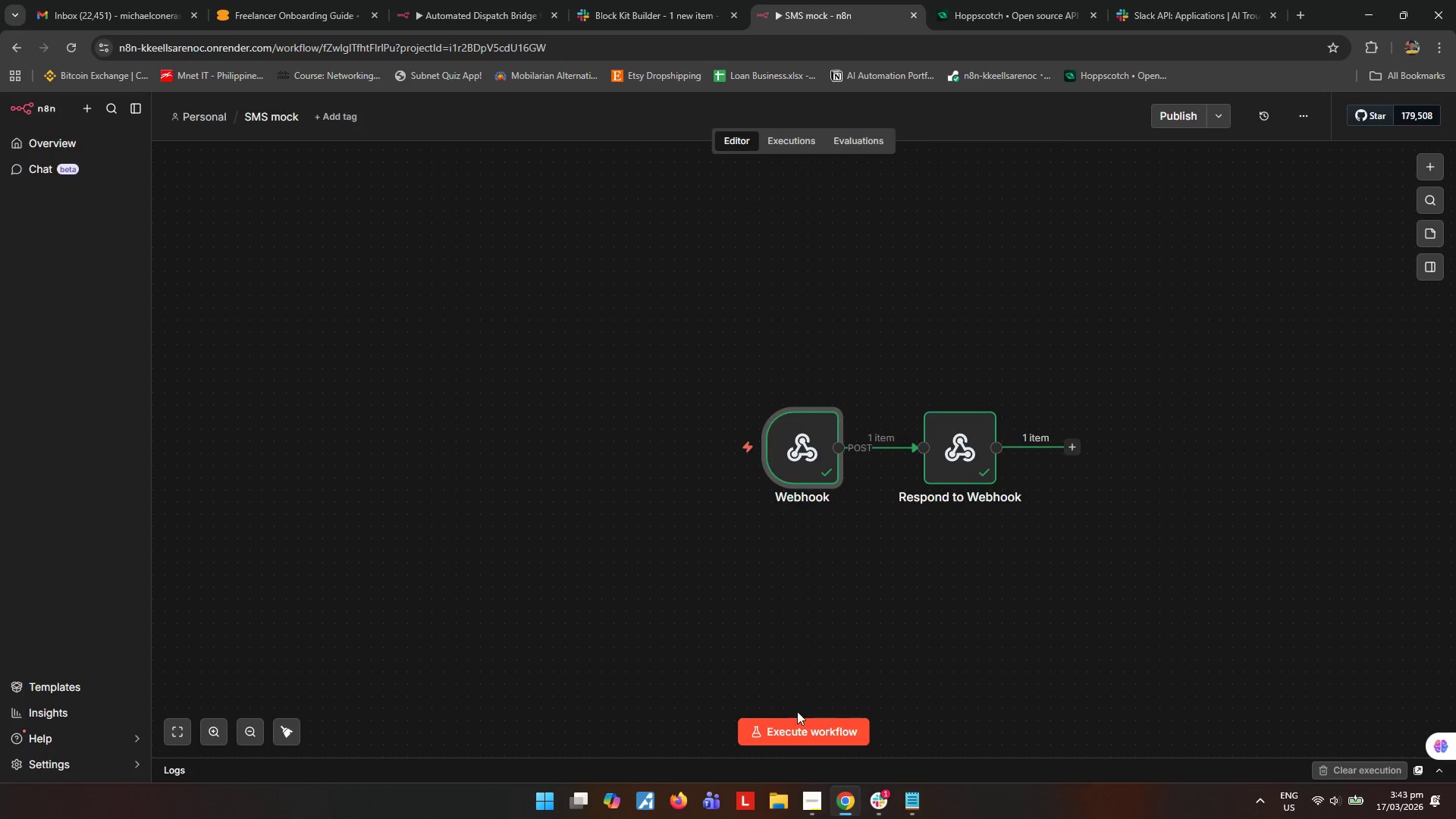 
left_click([796, 735])
 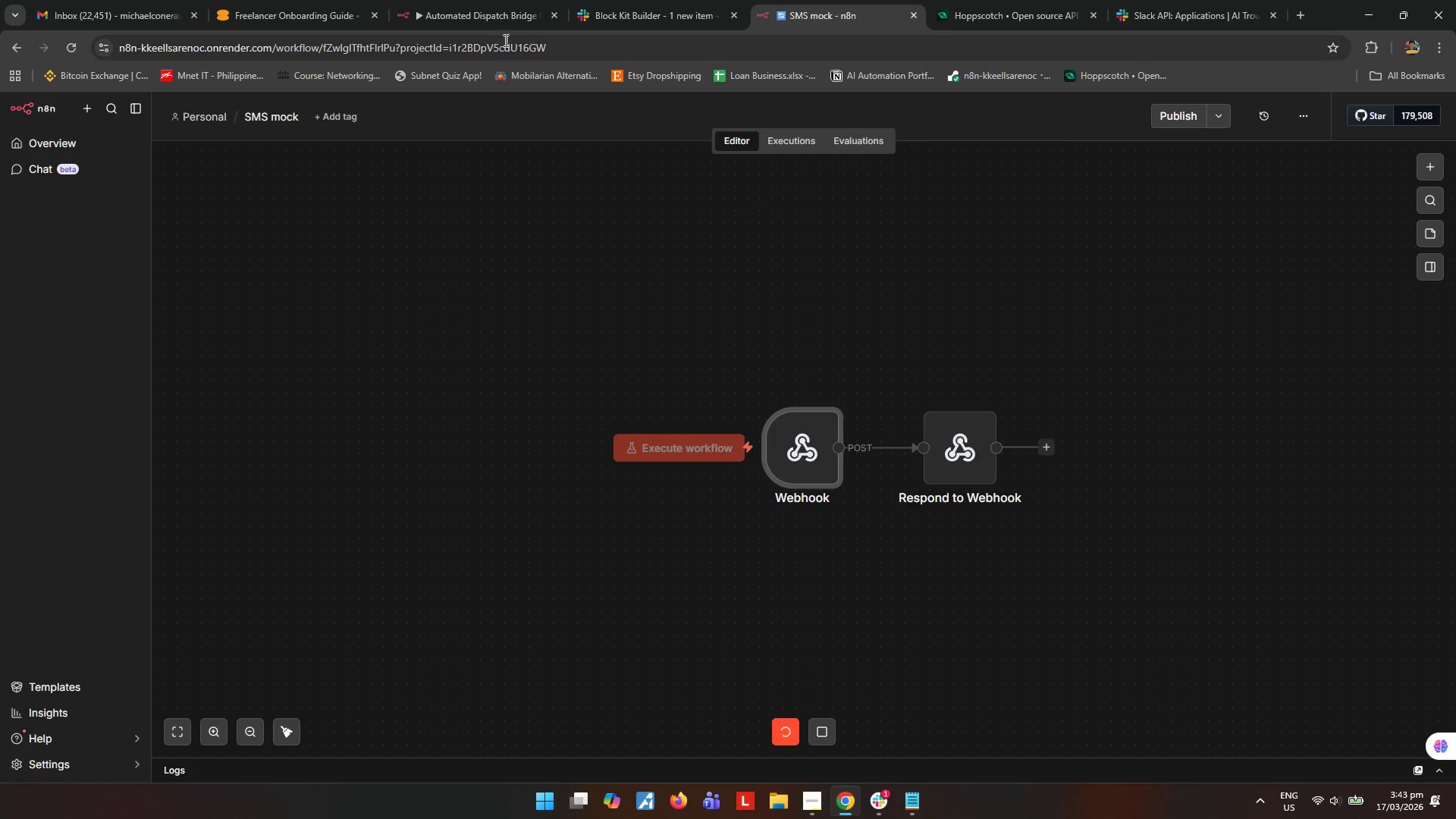 
left_click([497, 17])
 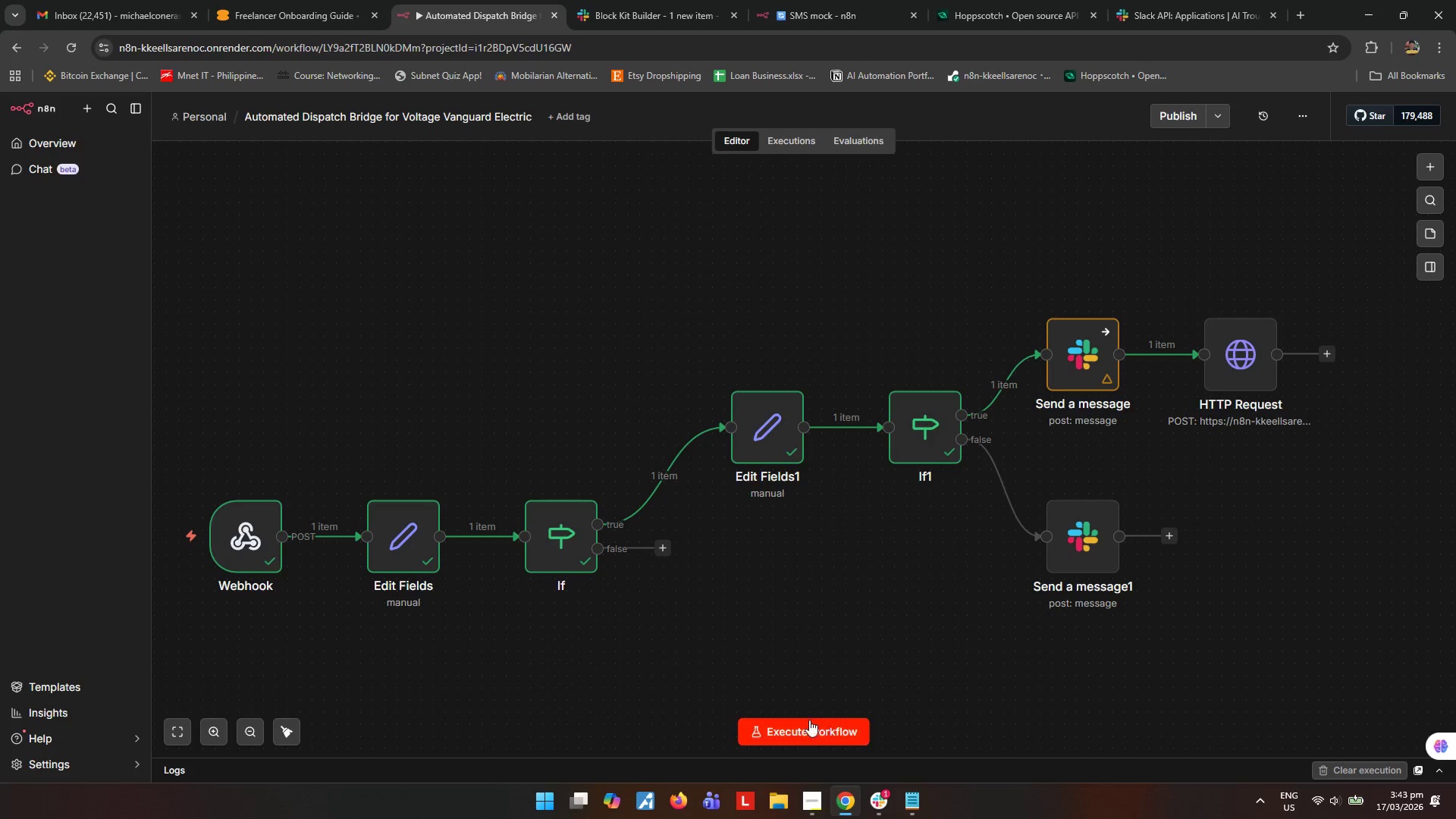 
left_click([808, 734])
 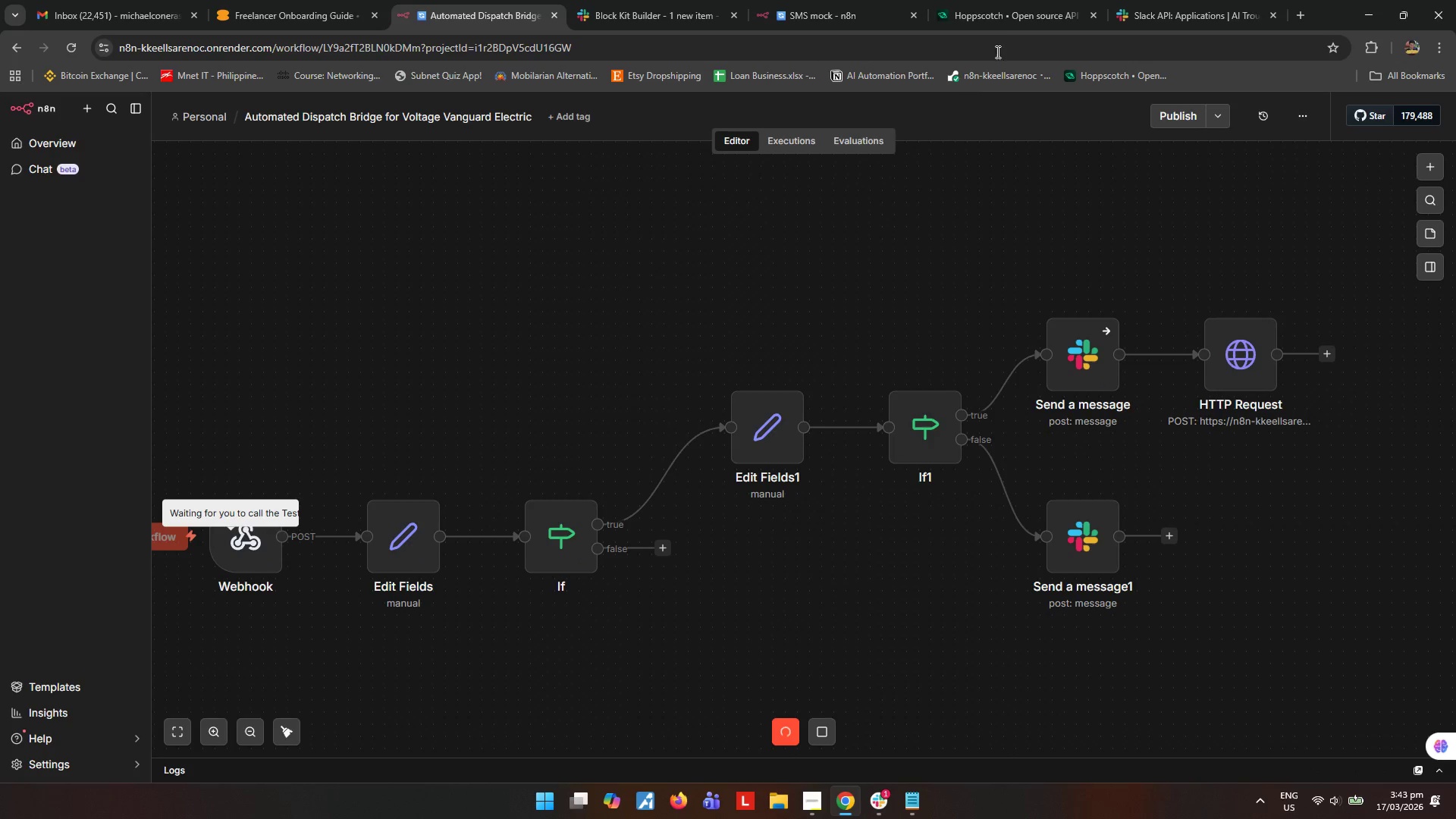 
left_click([999, 14])
 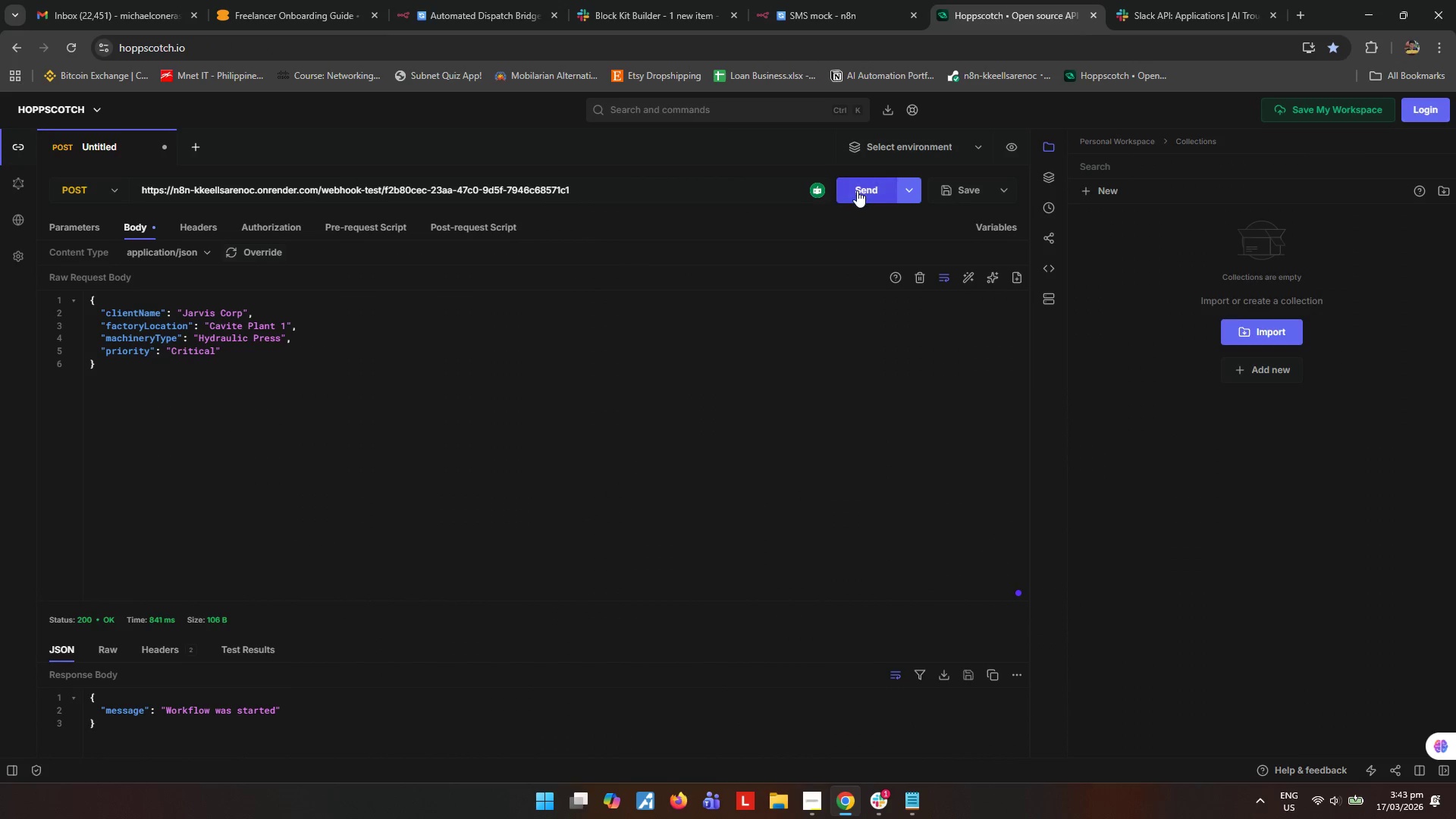 
left_click([857, 190])
 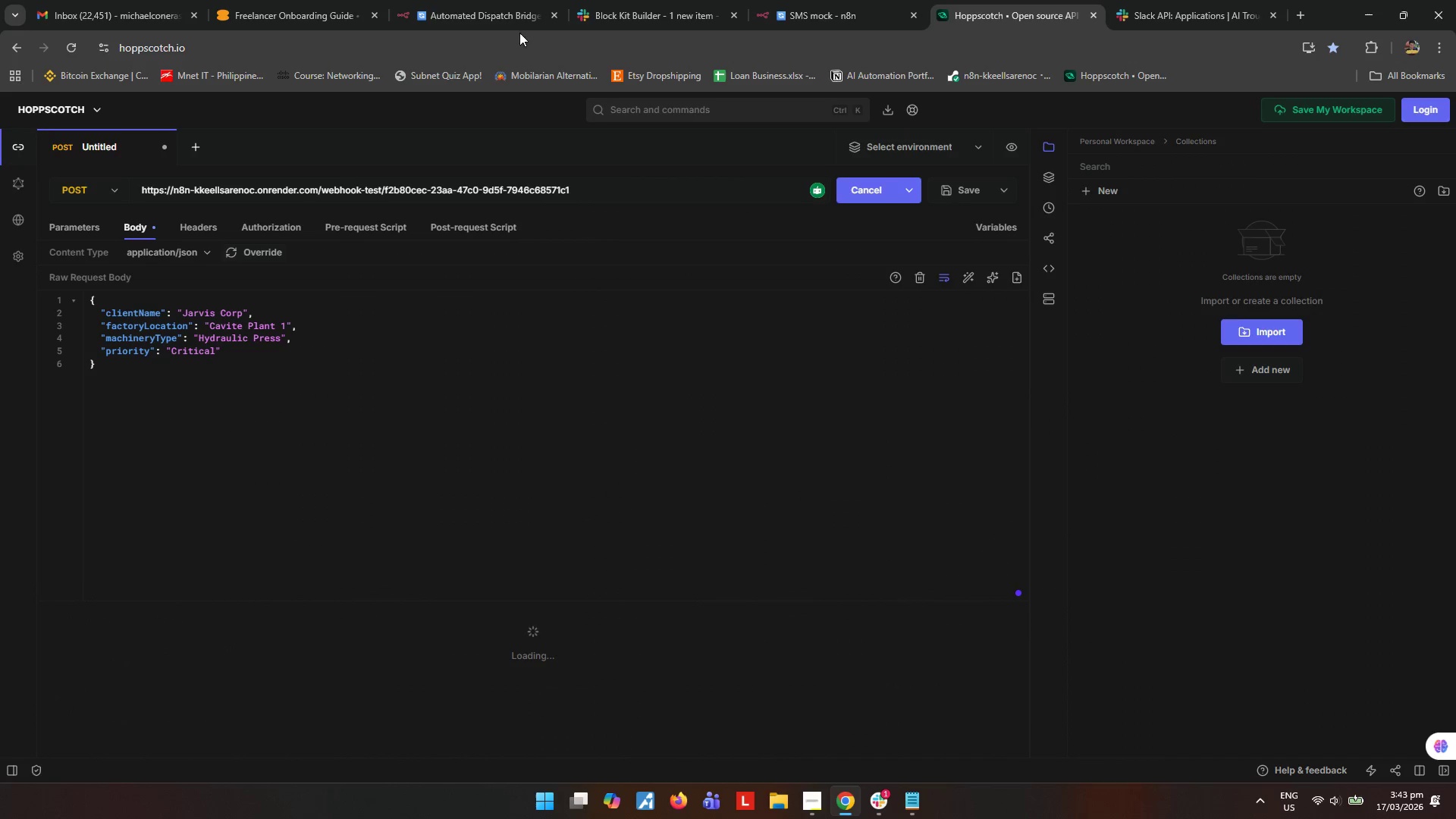 
left_click([489, 8])
 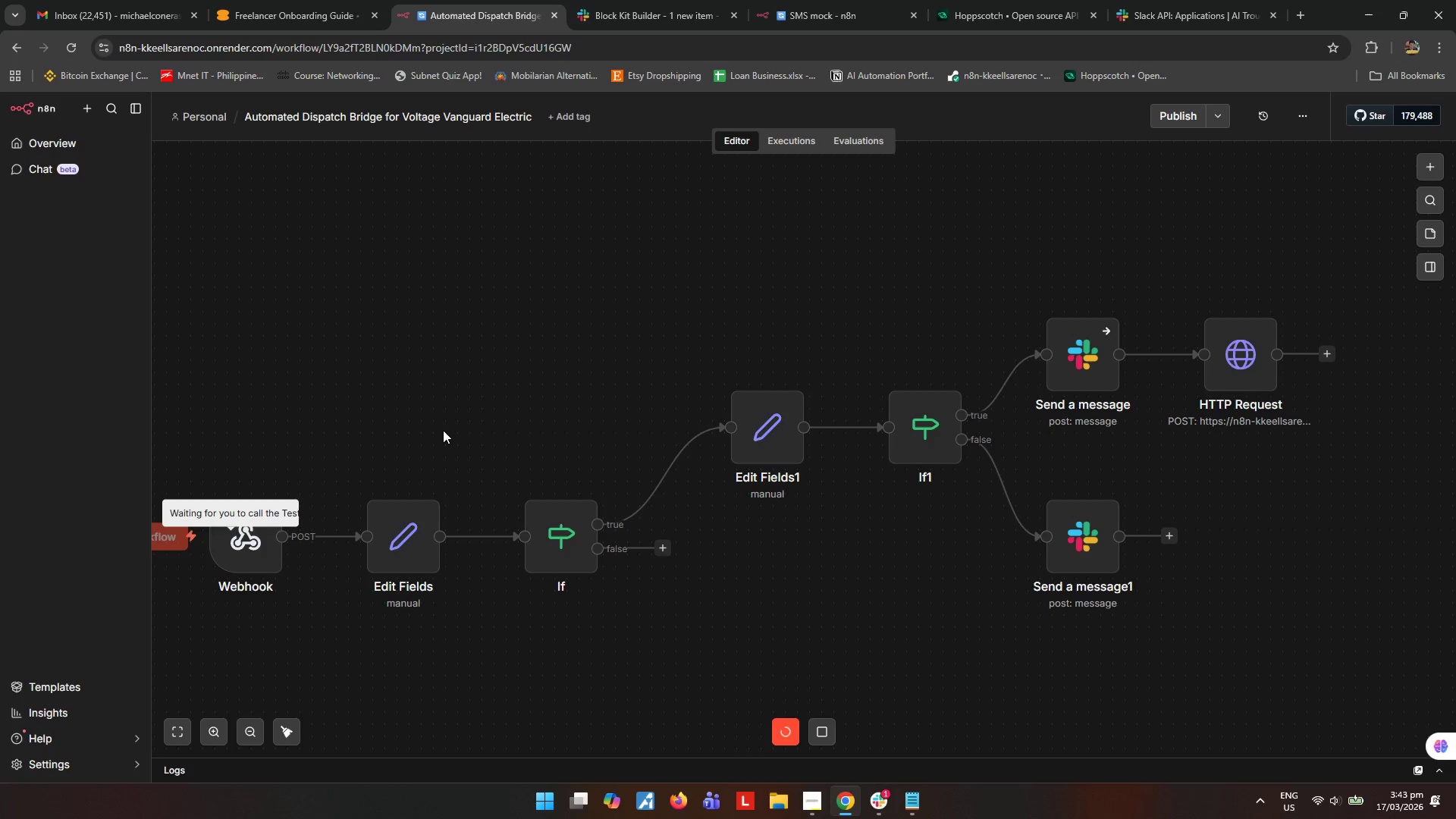 
scroll: coordinate [384, 634], scroll_direction: down, amount: 1.0
 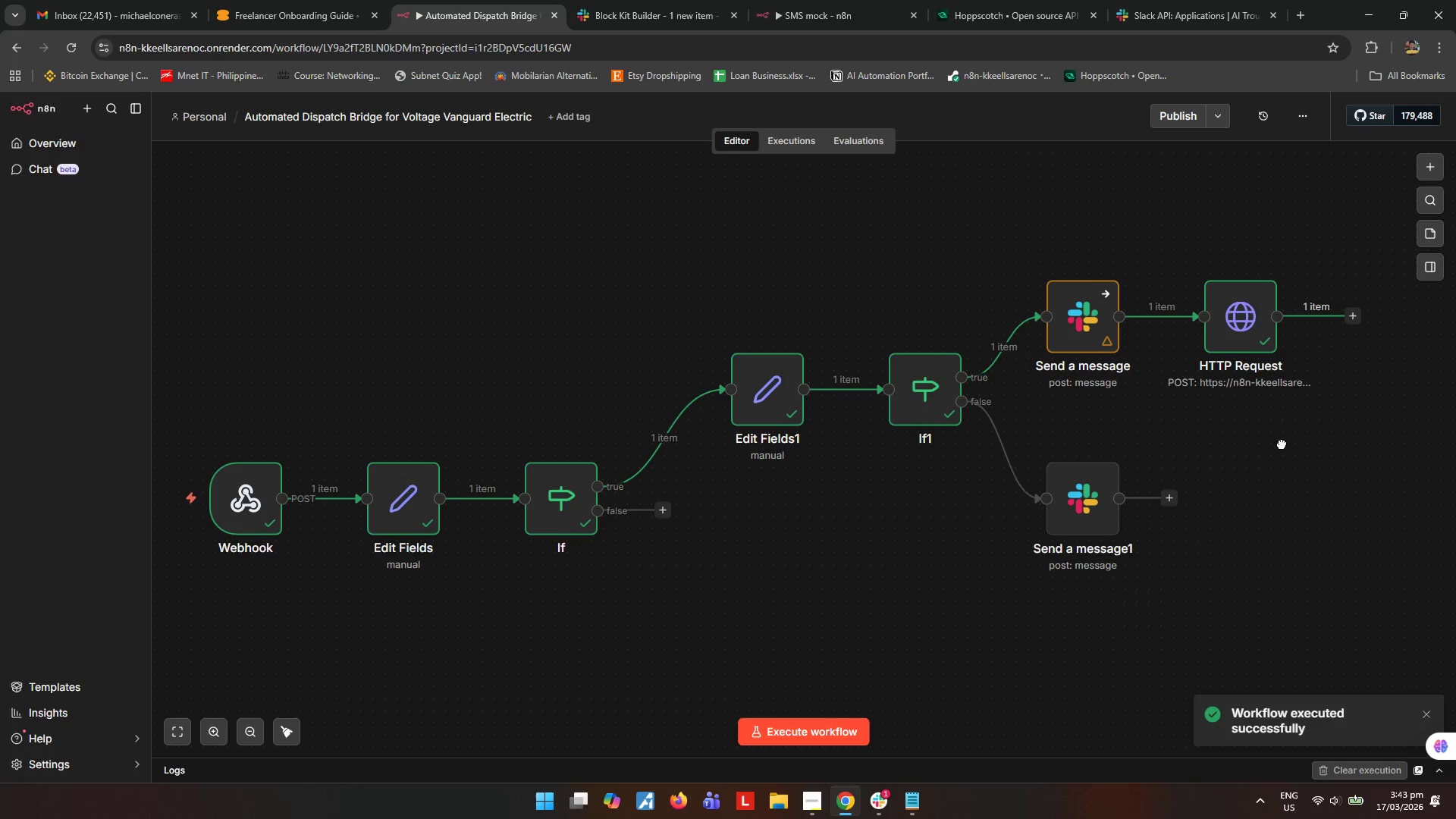 